 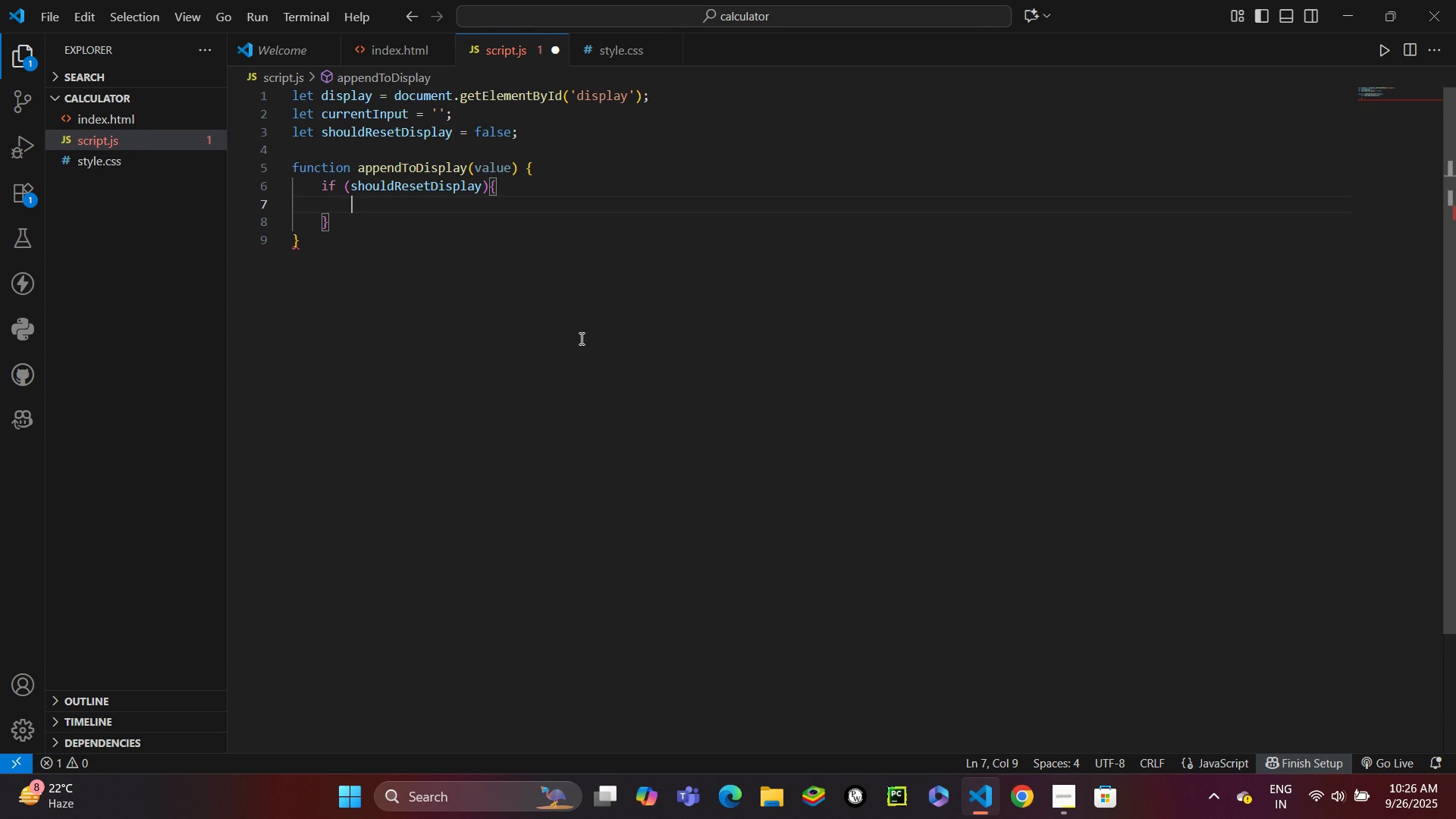 
key(Enter)
 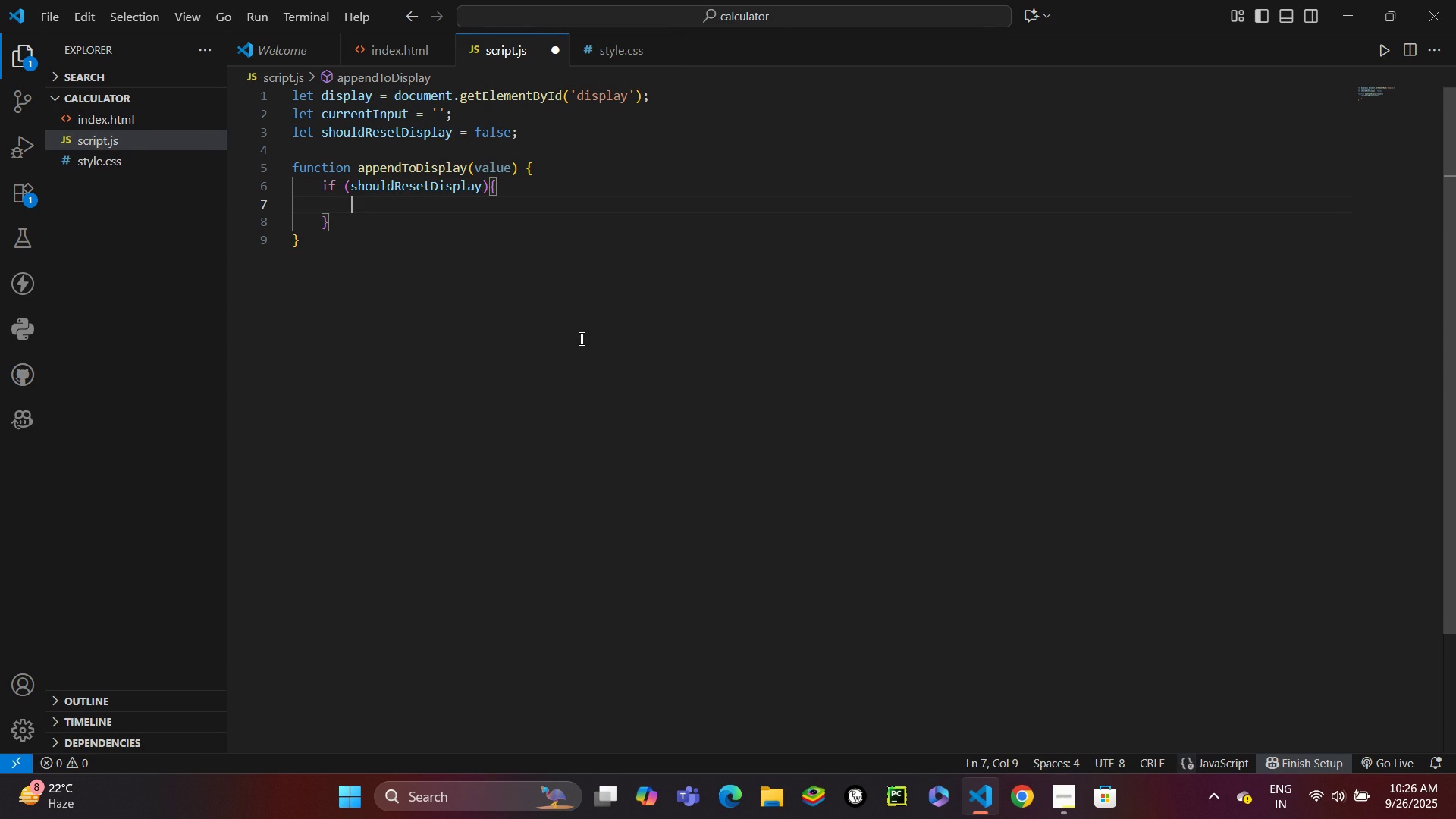 
type(dis)
 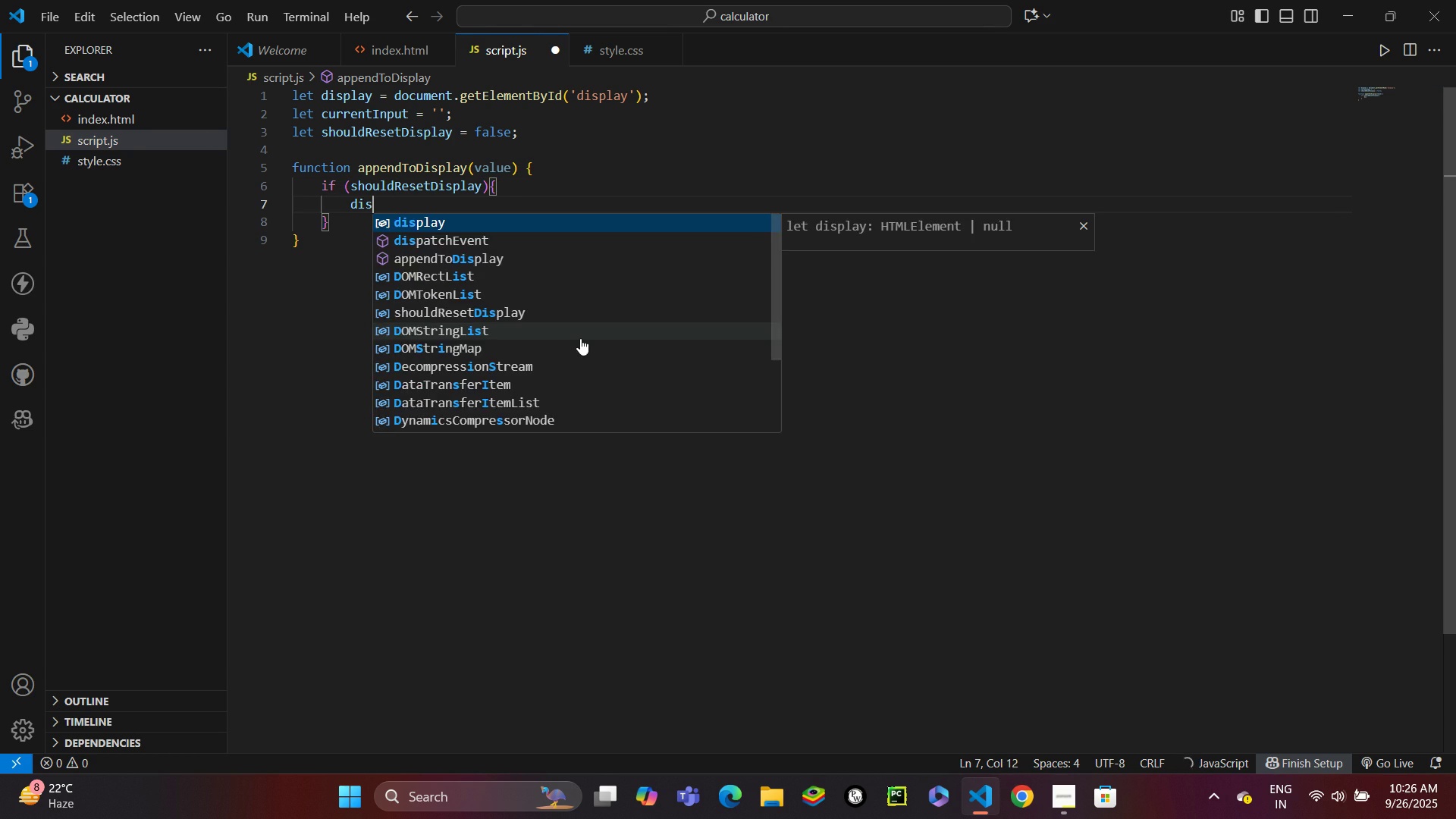 
key(Enter)
 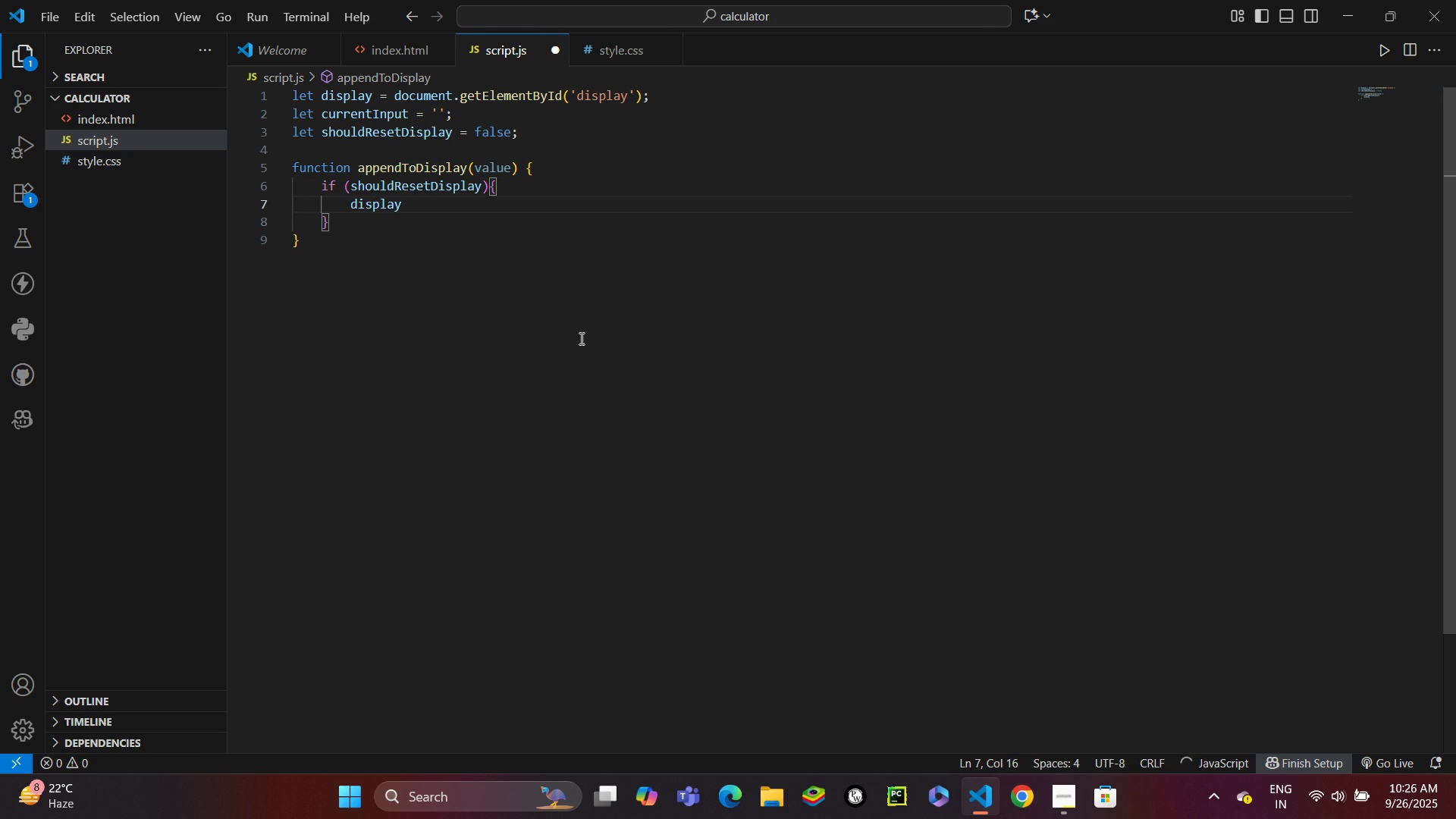 
key(Period)
 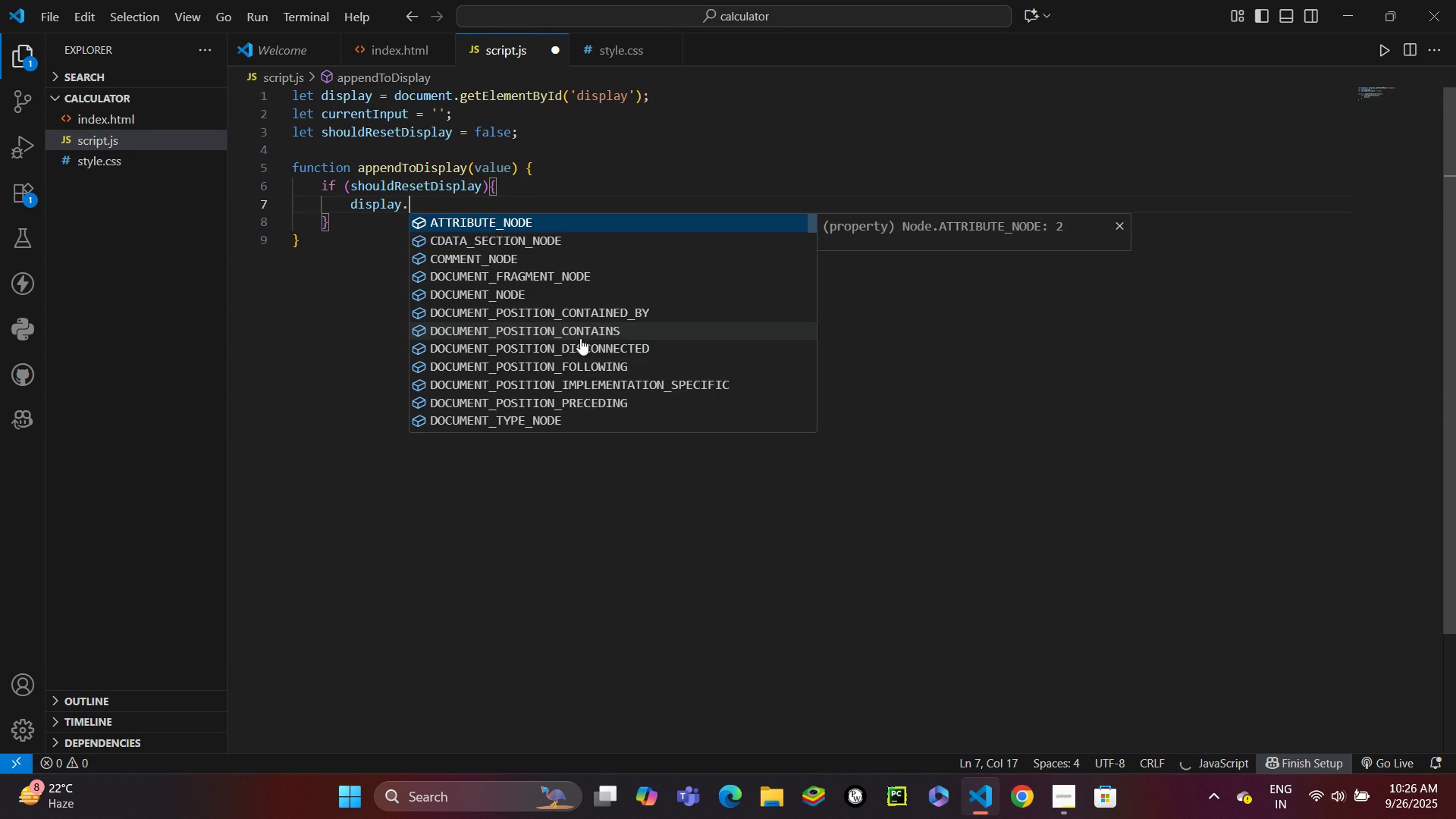 
key(V)
 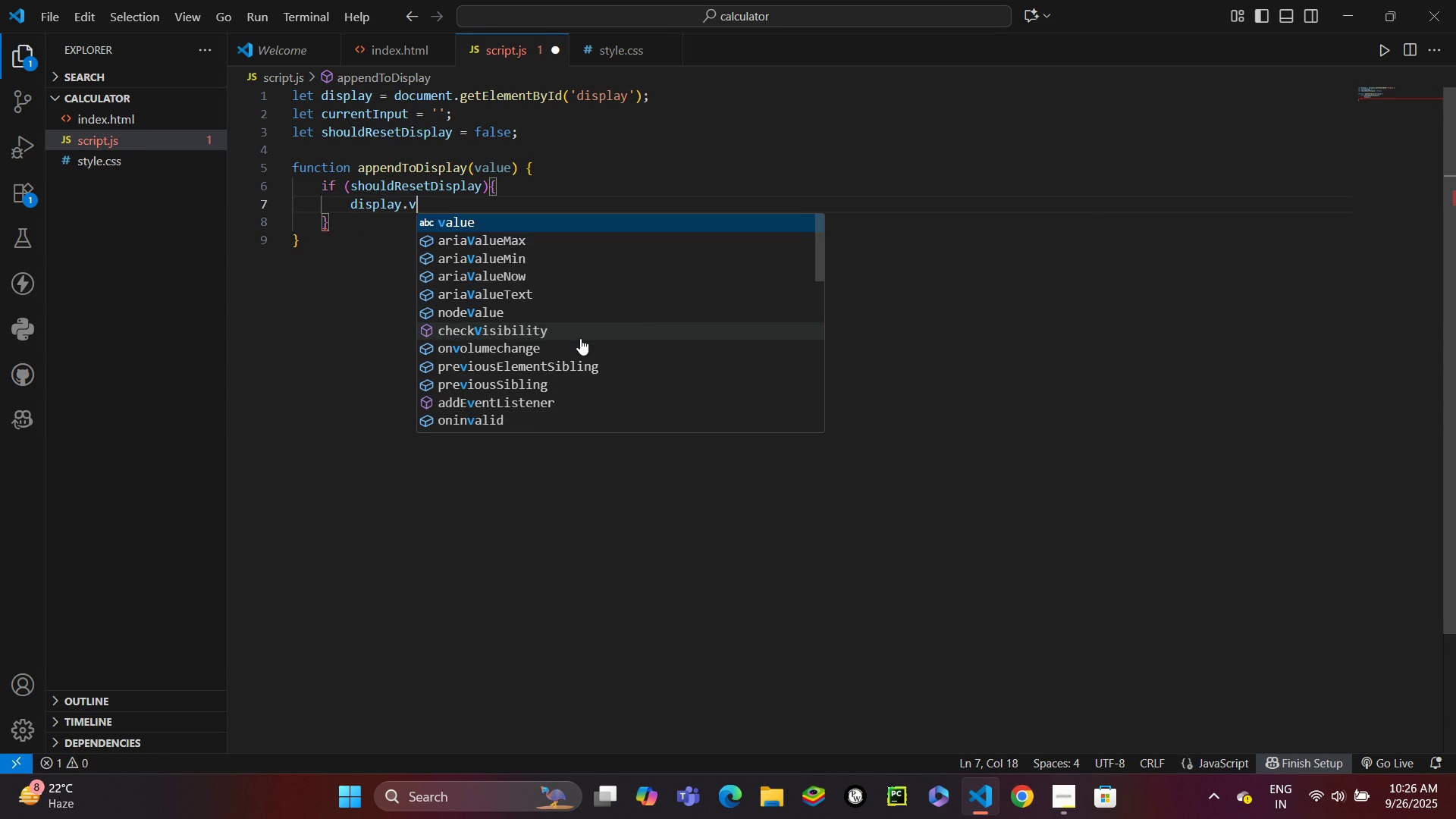 
key(Enter)
 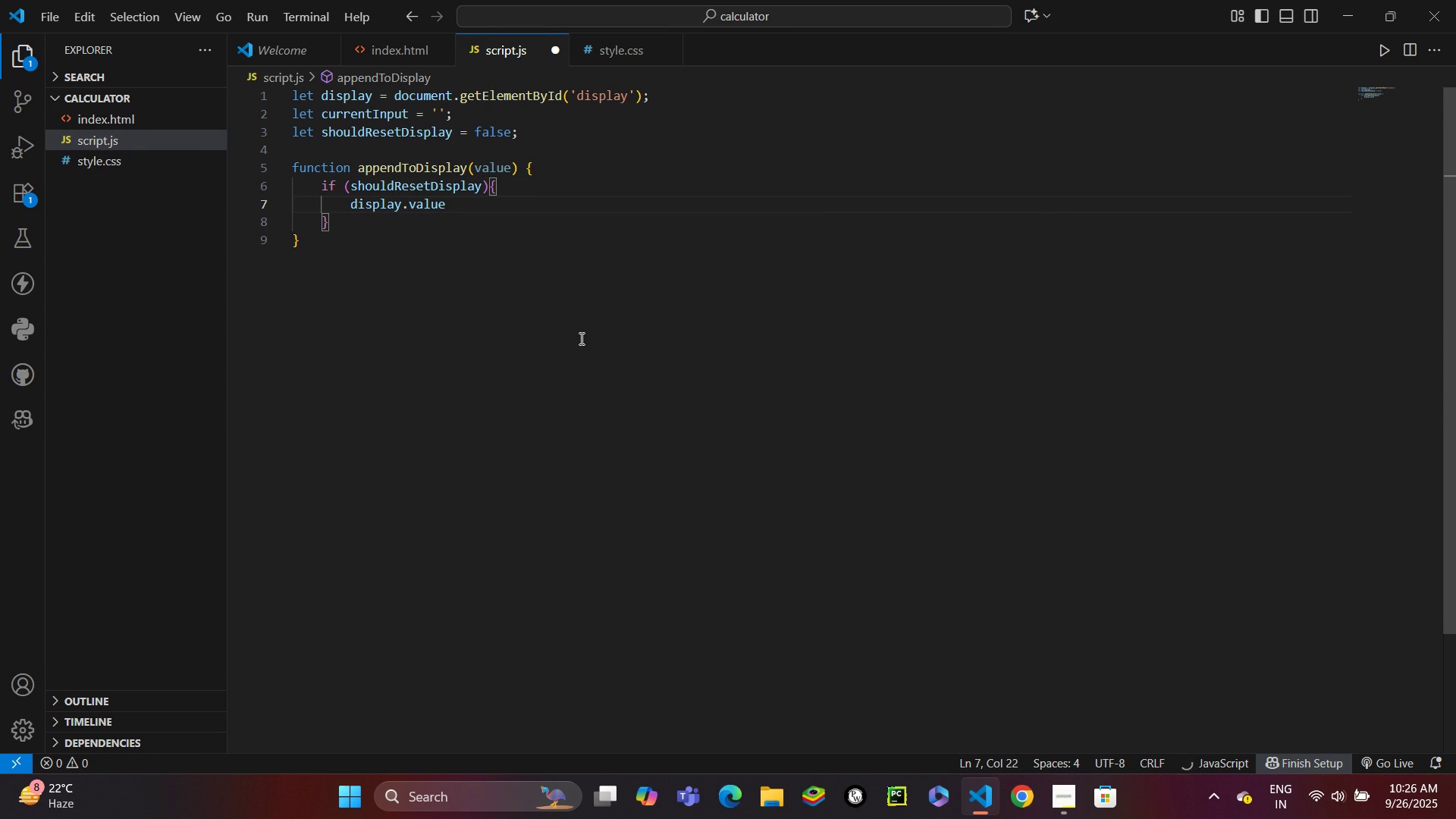 
key(Space)
 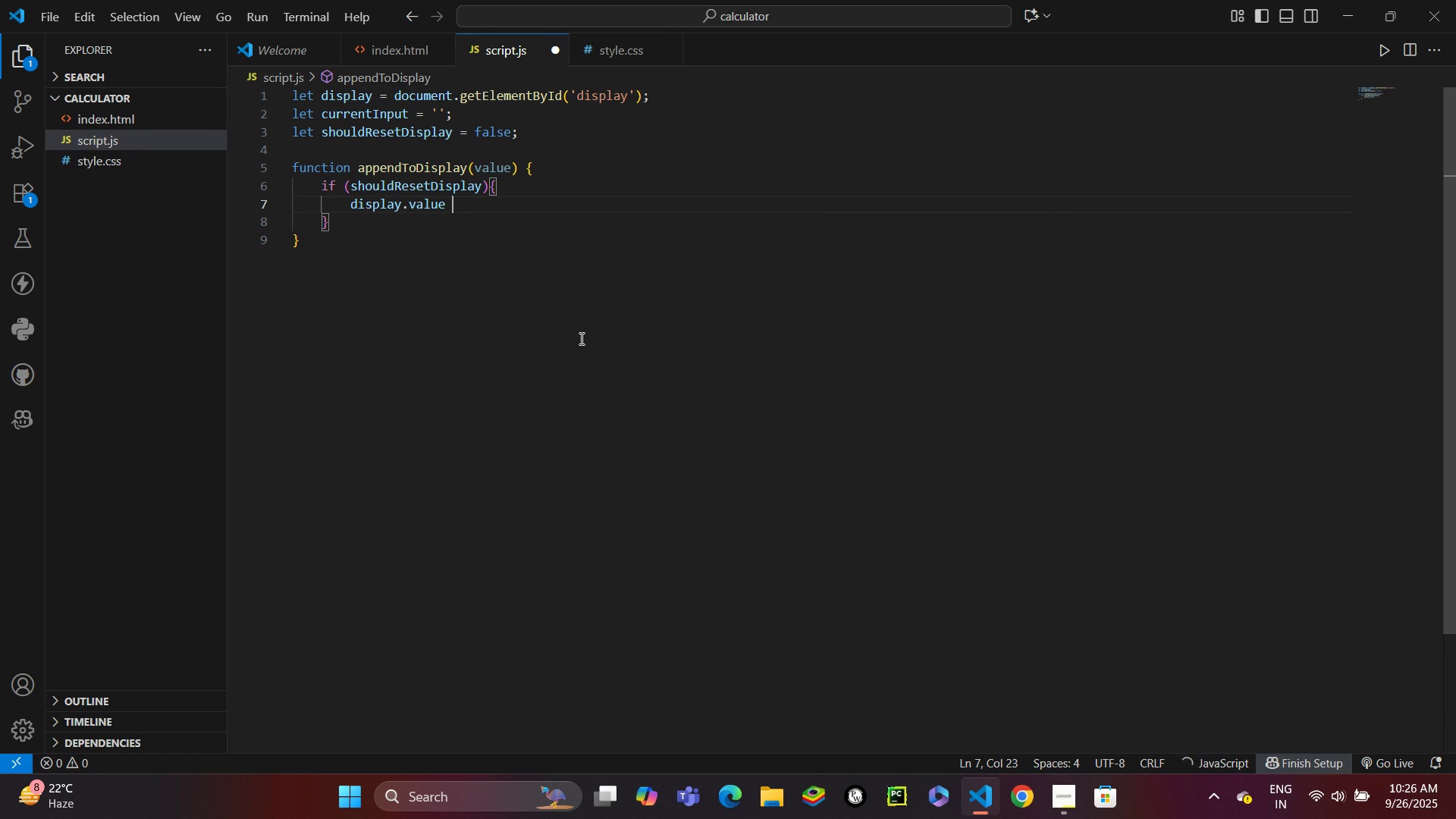 
key(Equal)
 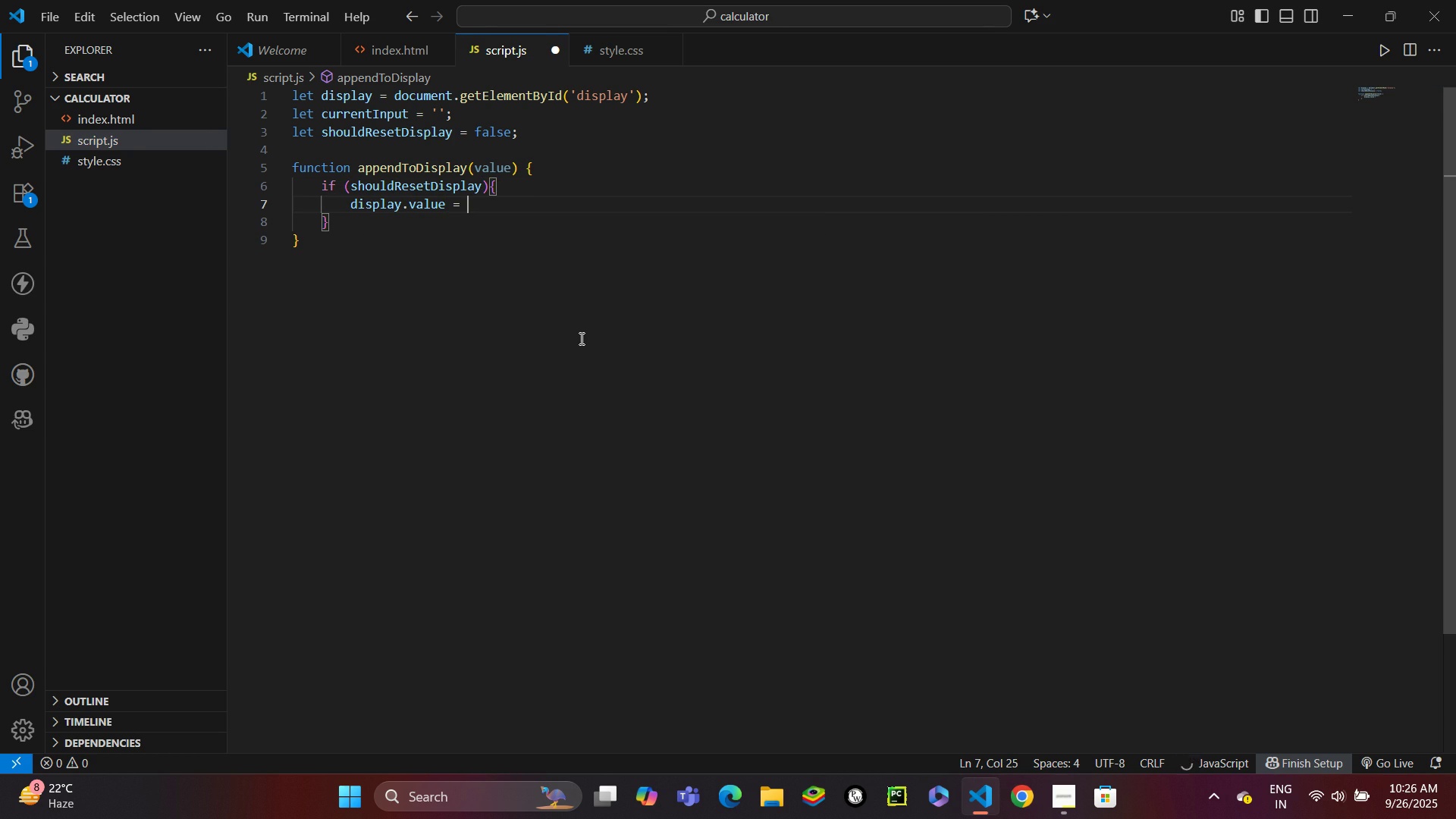 
key(Space)
 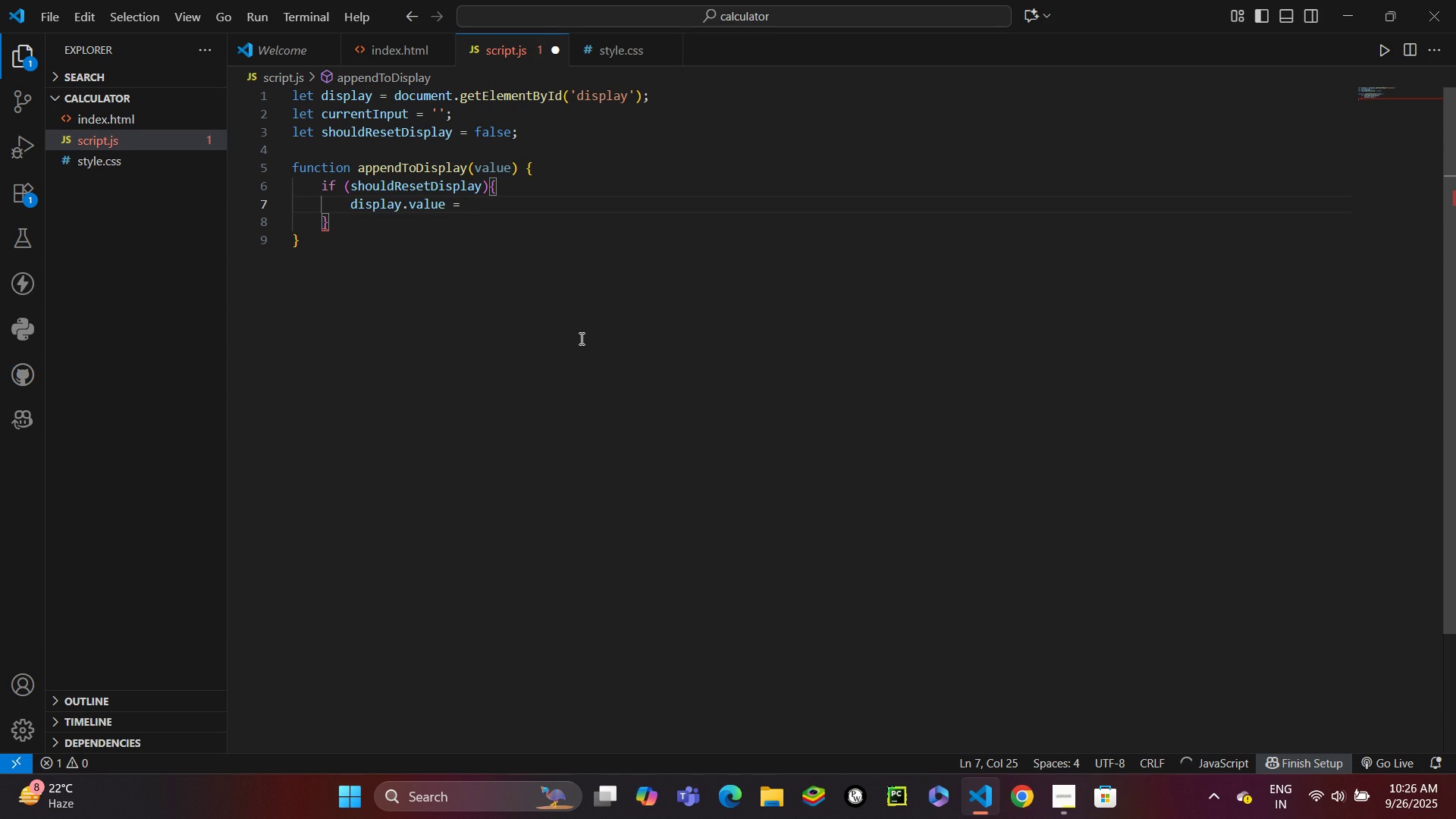 
key(Quote)
 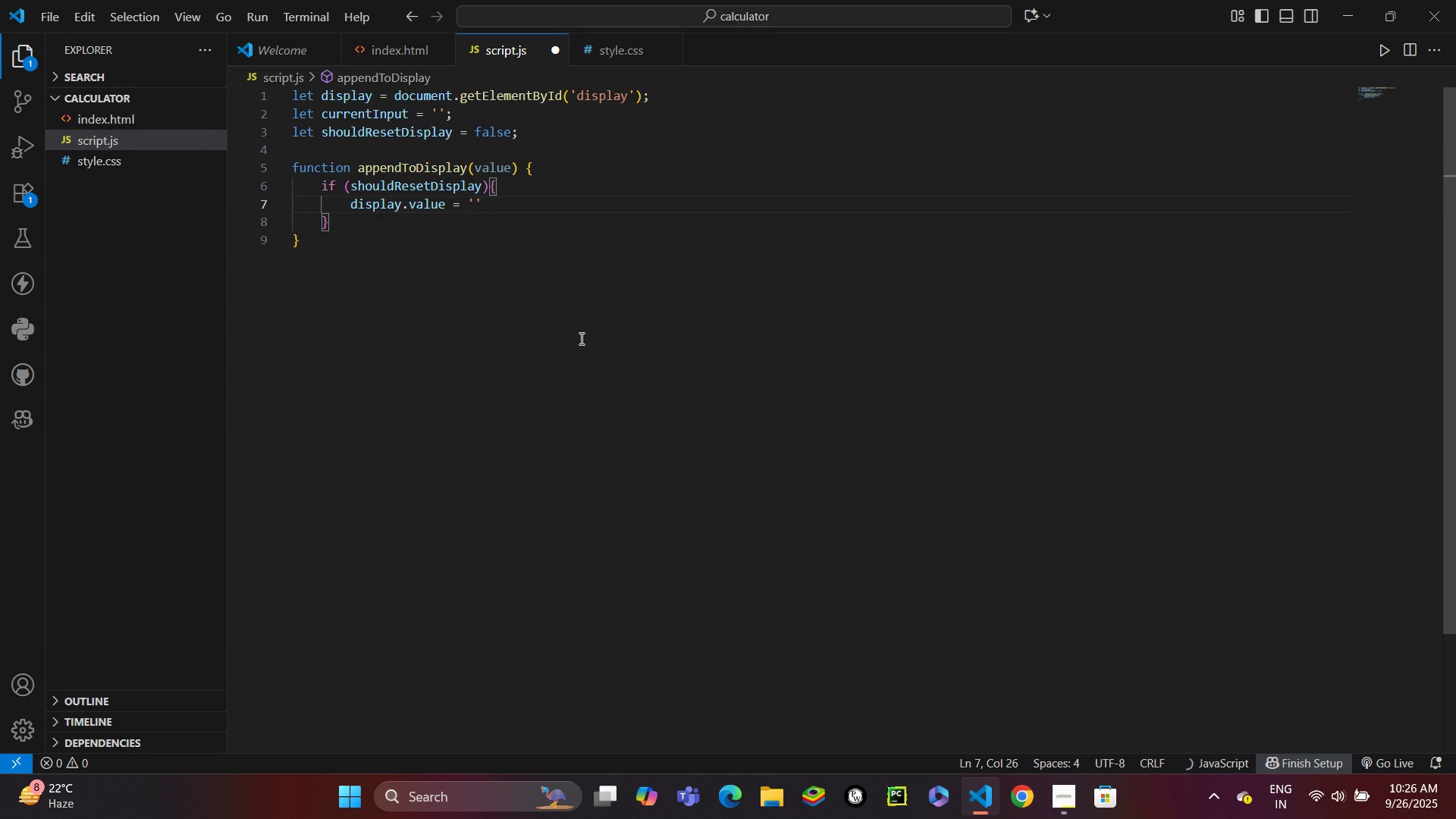 
key(ArrowRight)
 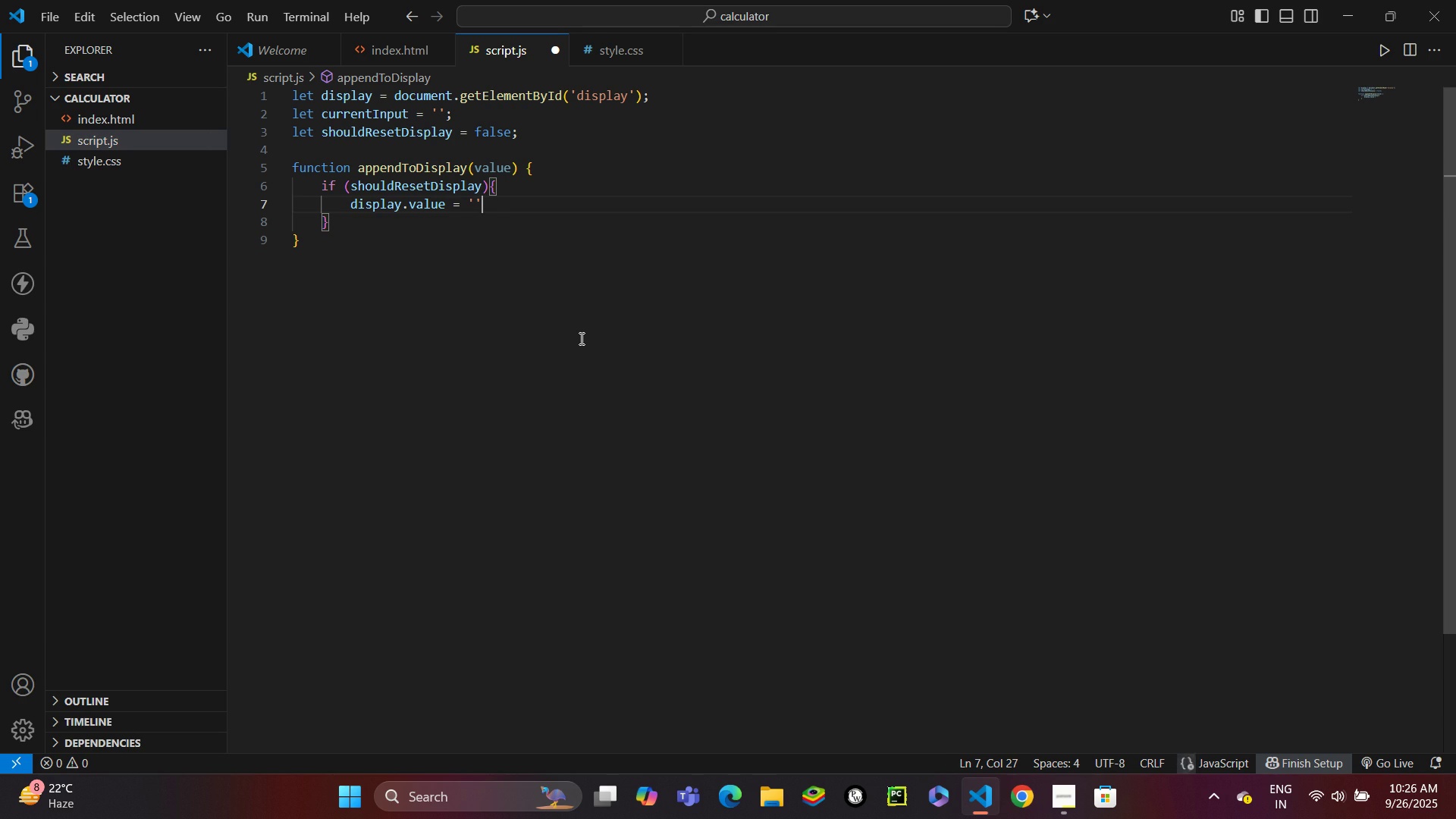 
key(Semicolon)
 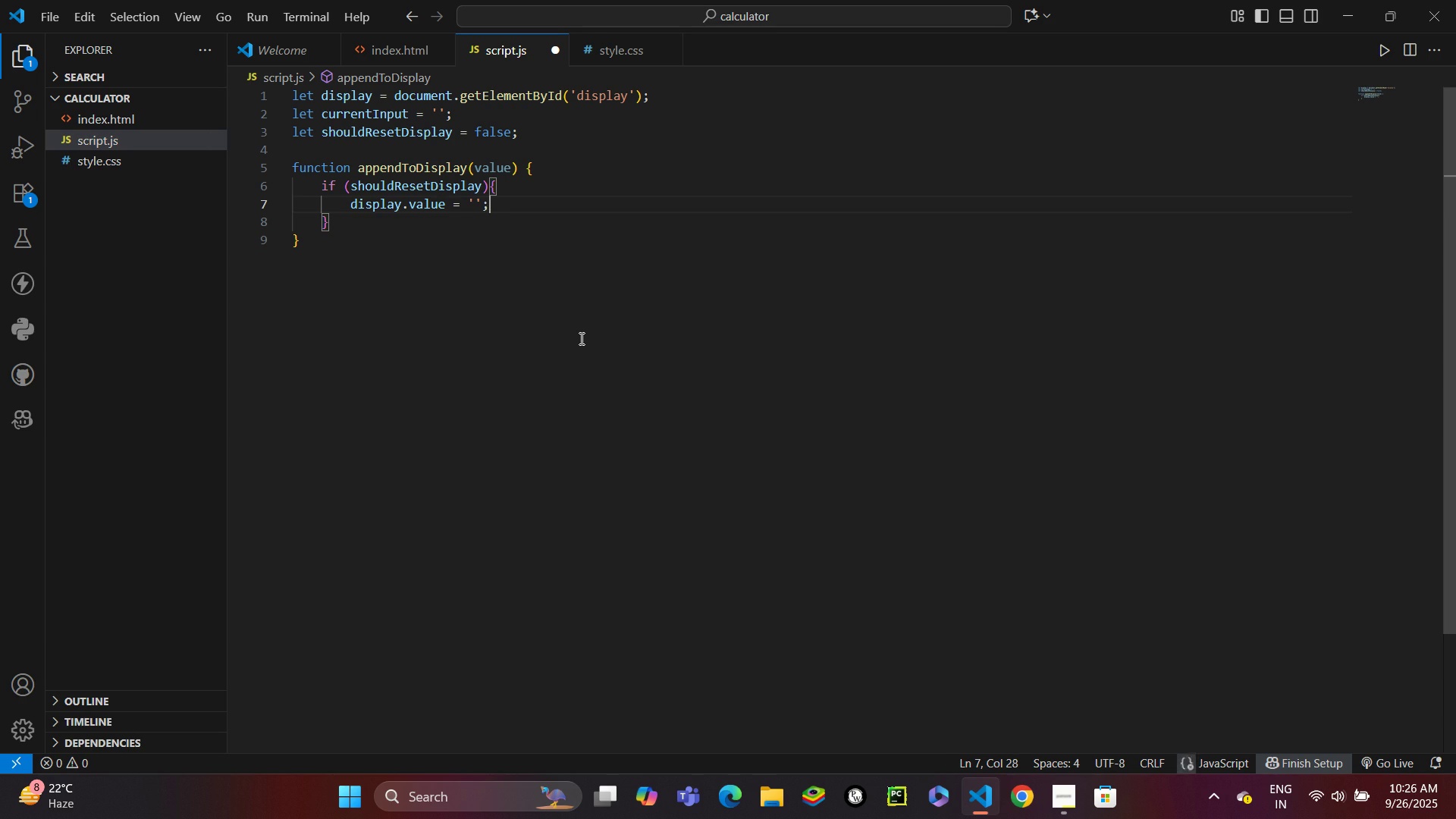 
key(Enter)
 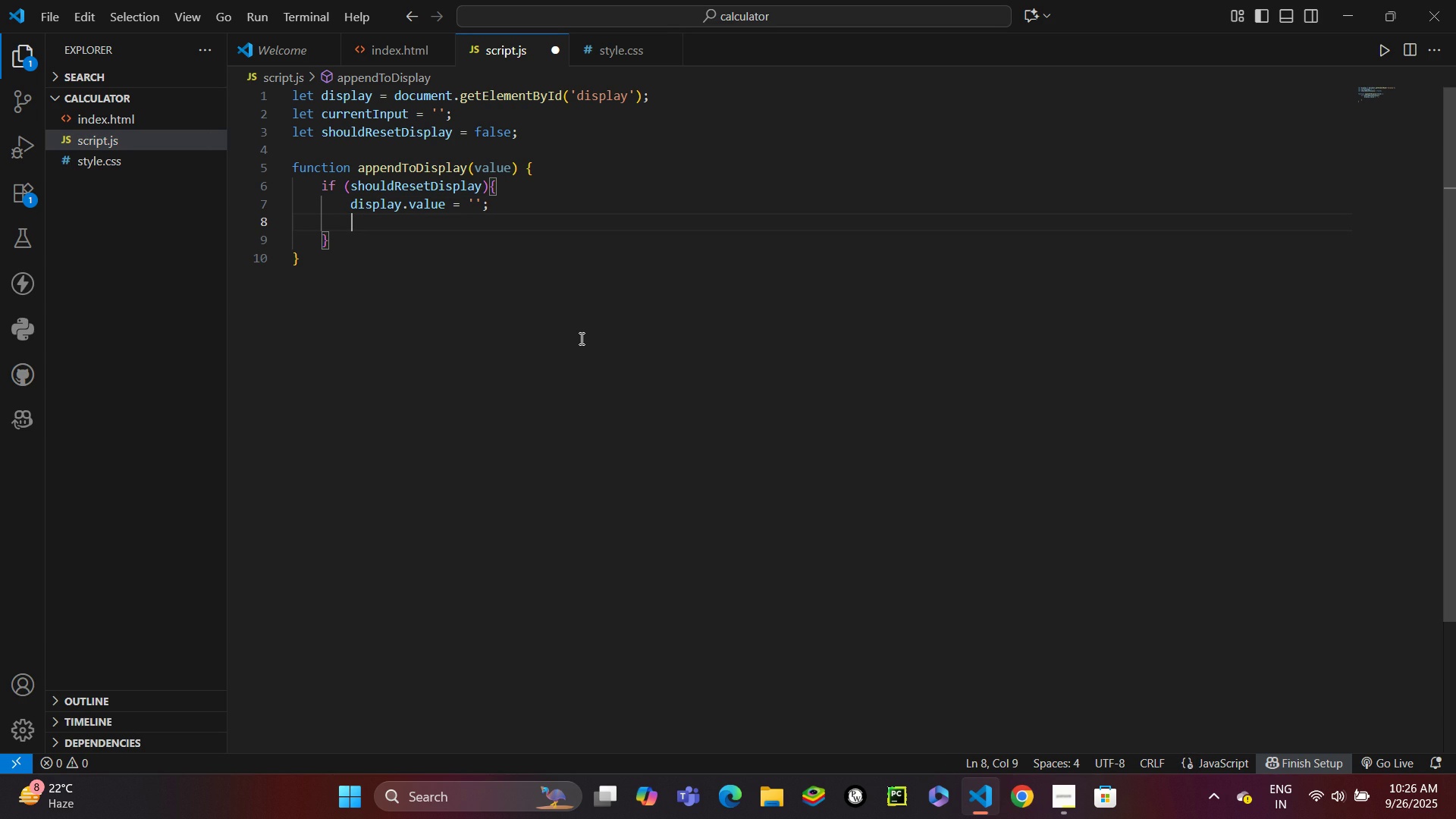 
type(shou)
 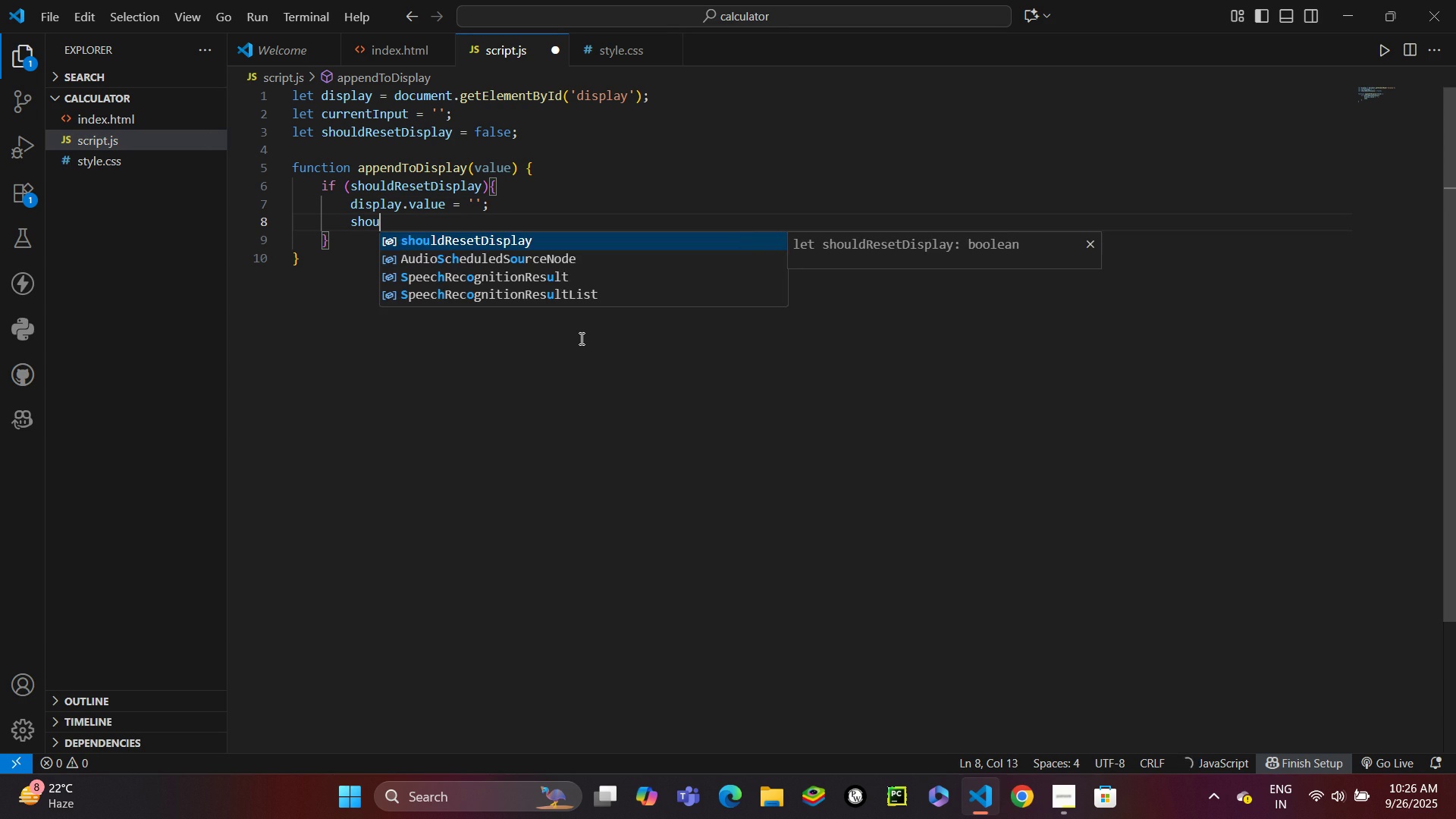 
key(Enter)
 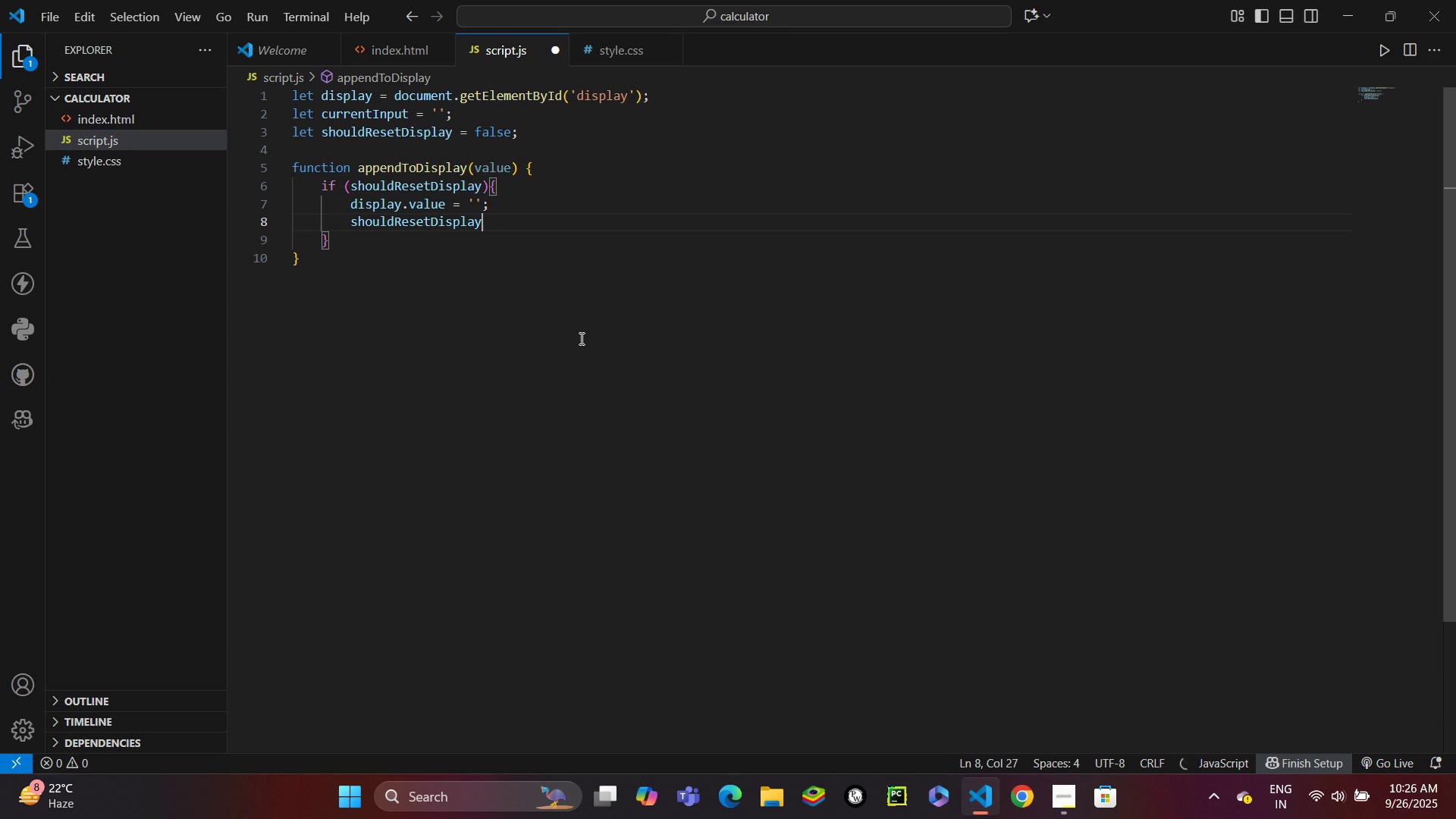 
type( = fa)
 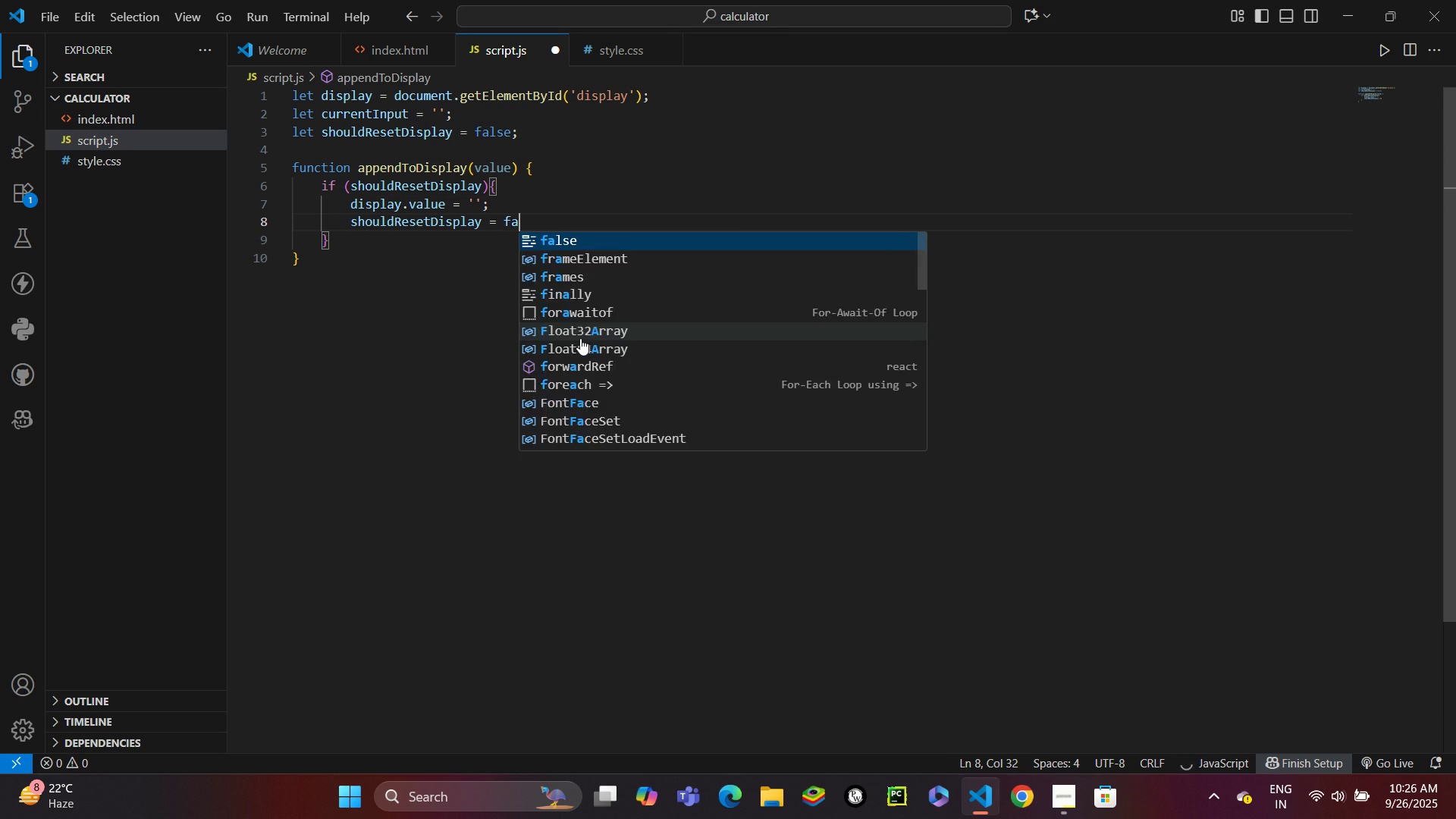 
key(Enter)
 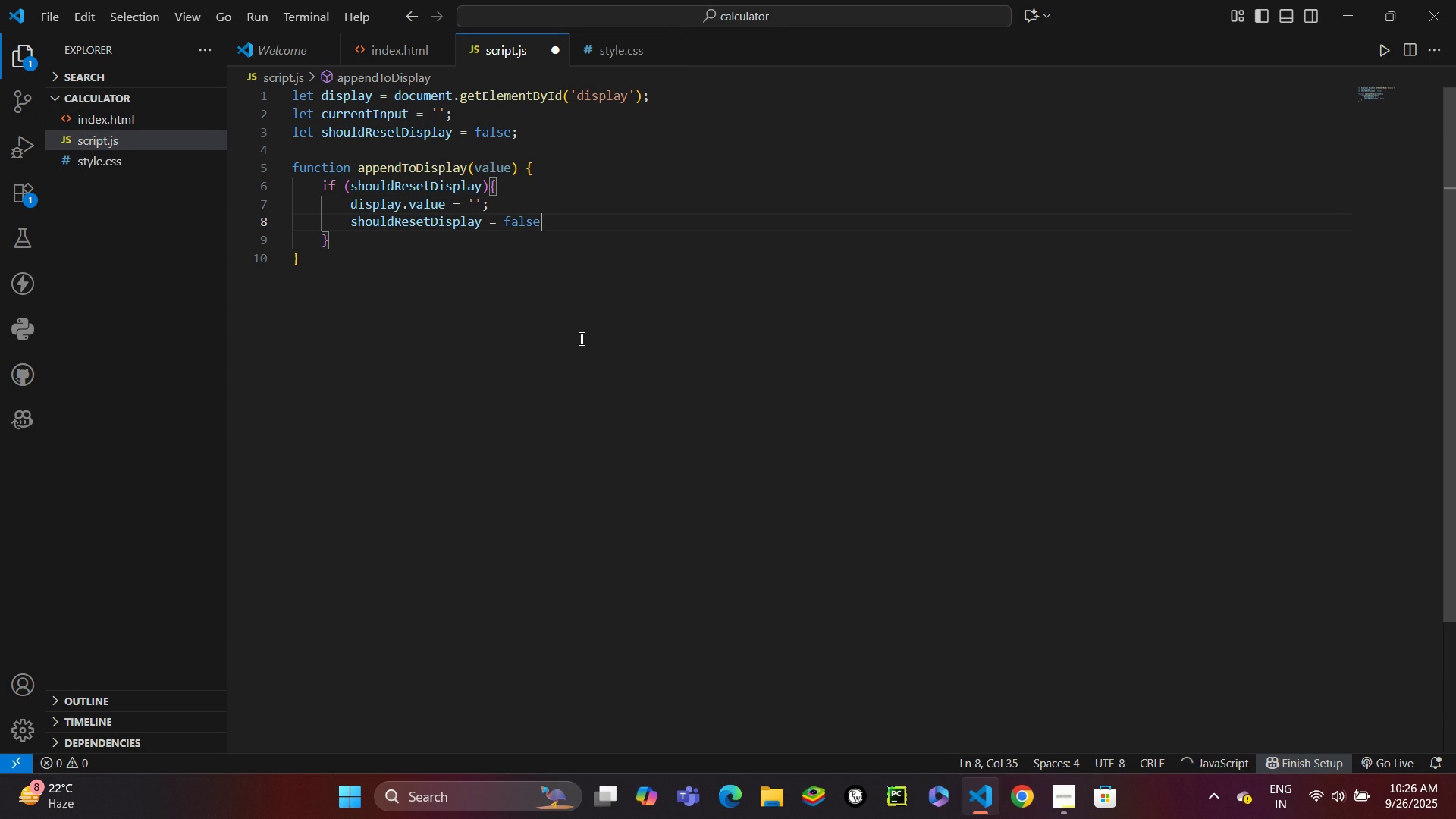 
key(Semicolon)
 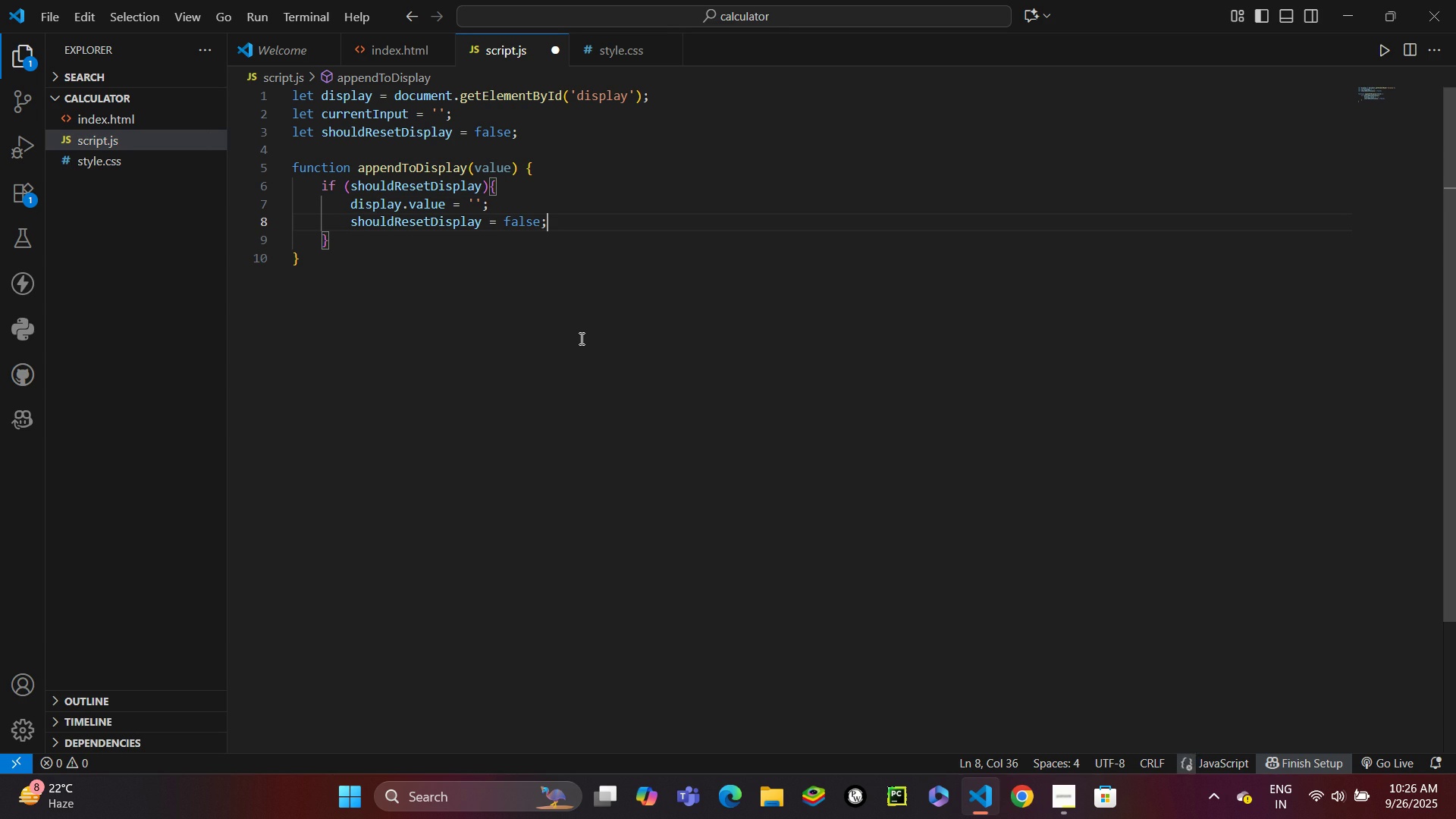 
key(ArrowDown)
 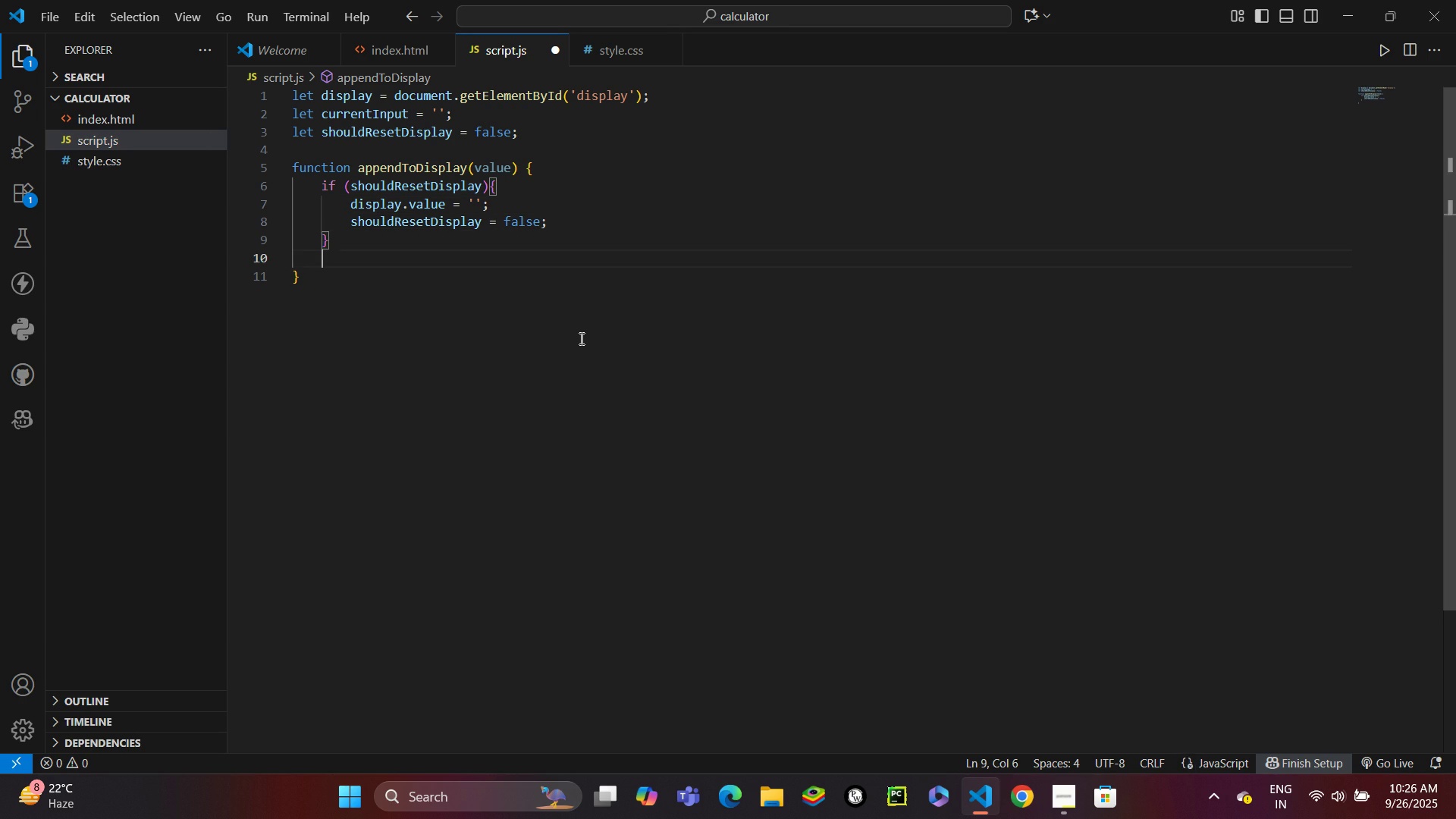 
key(Enter)
 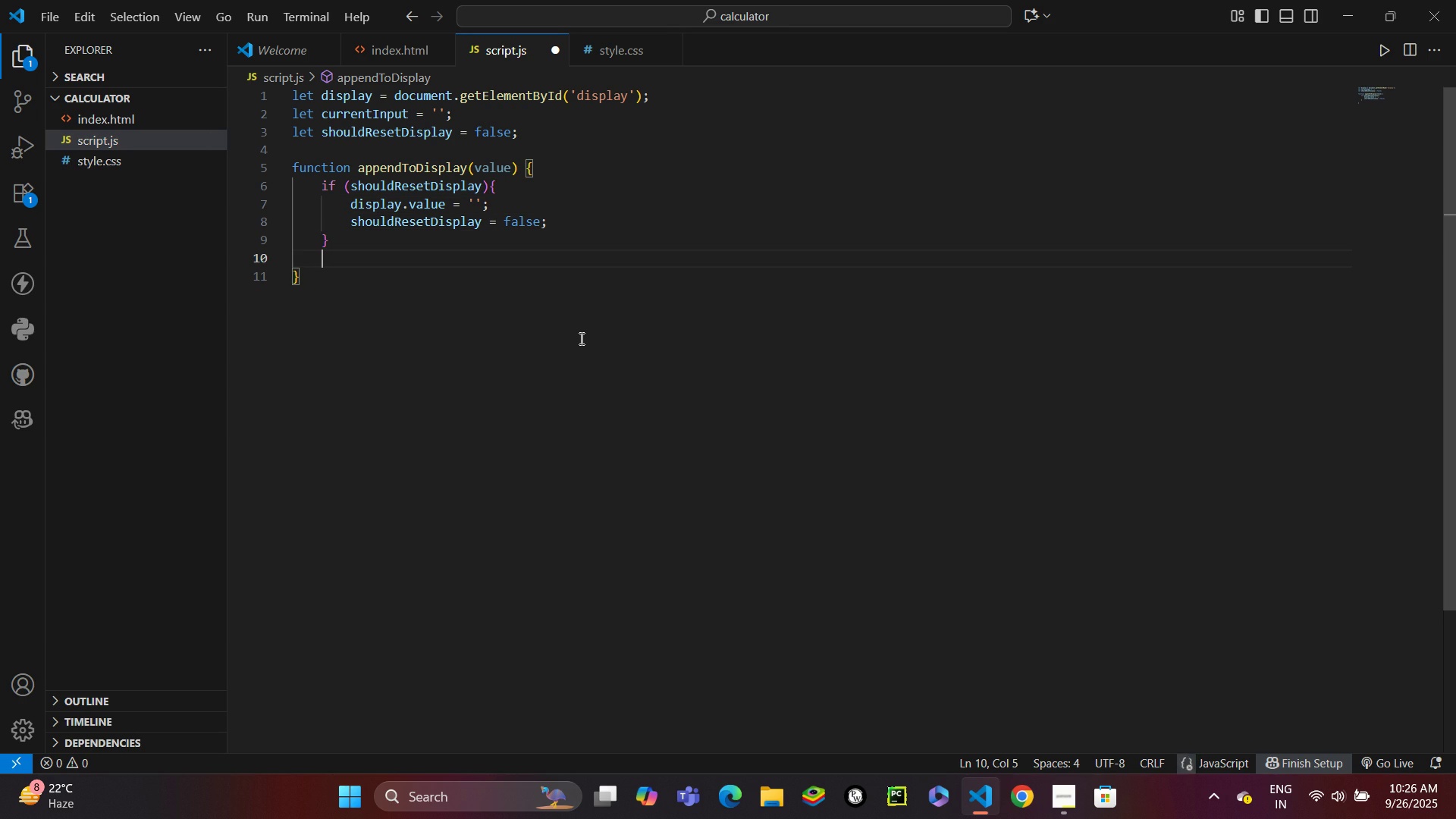 
key(Enter)
 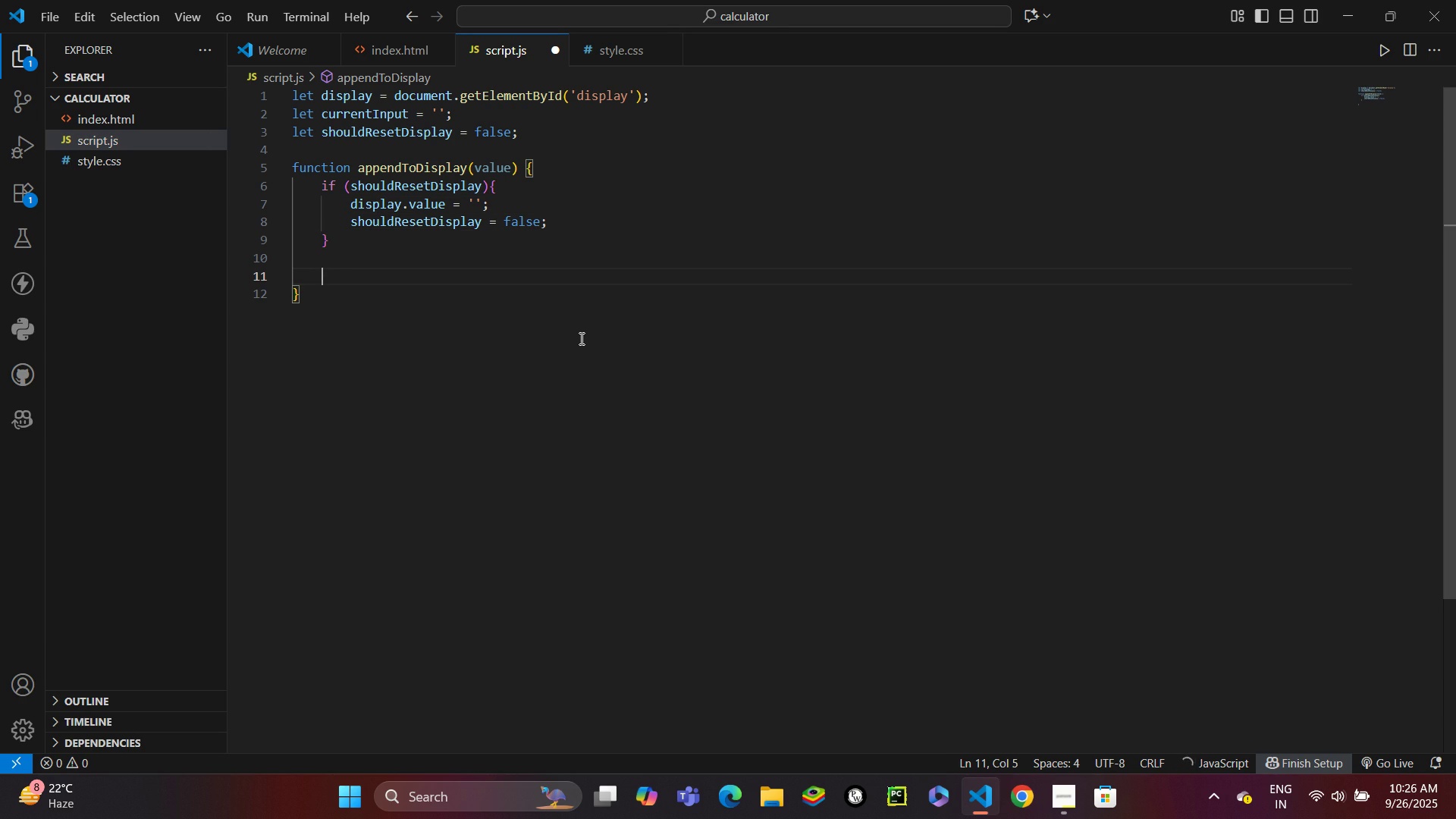 
type(dis)
 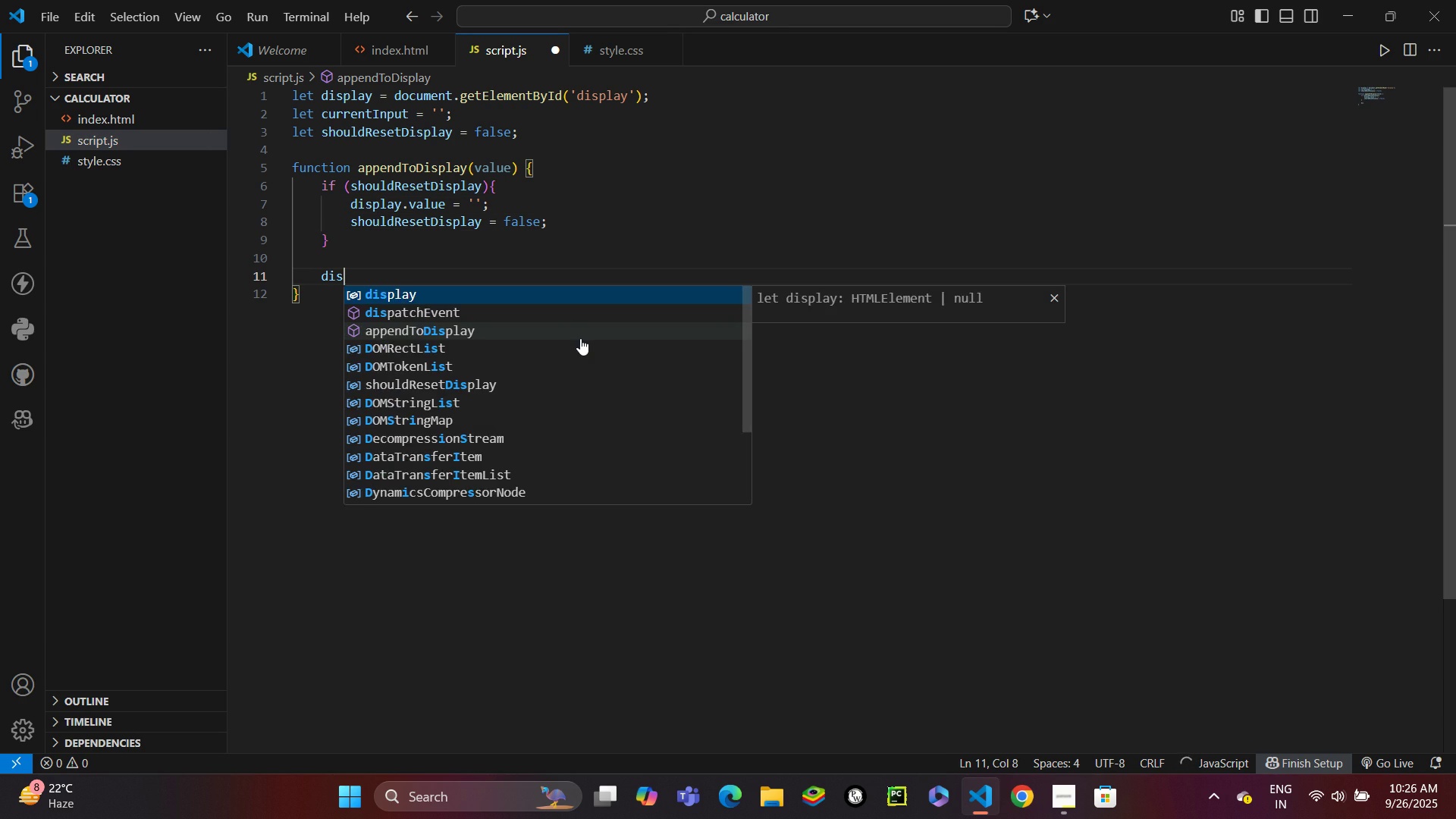 
key(Enter)
 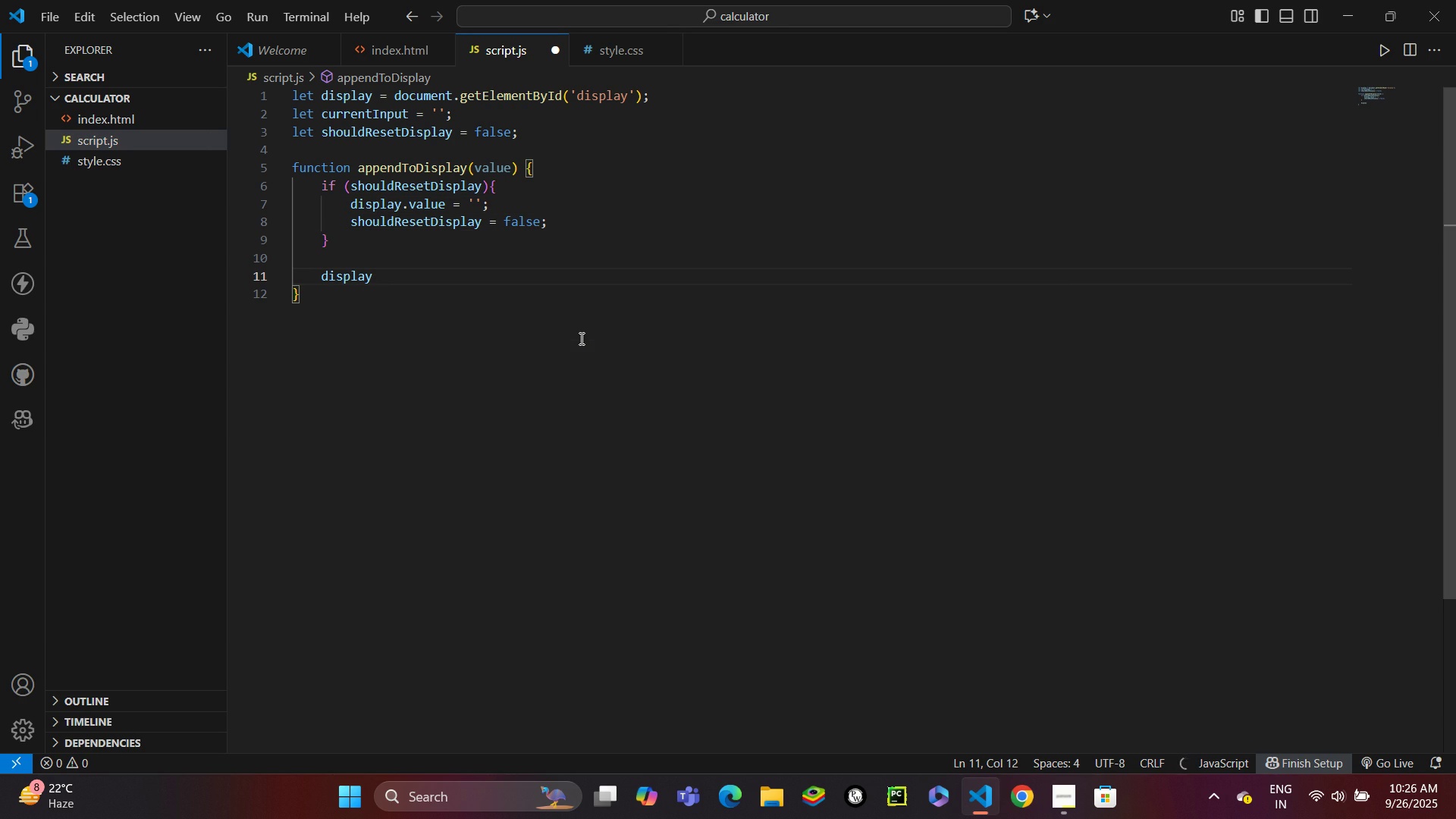 
key(Period)
 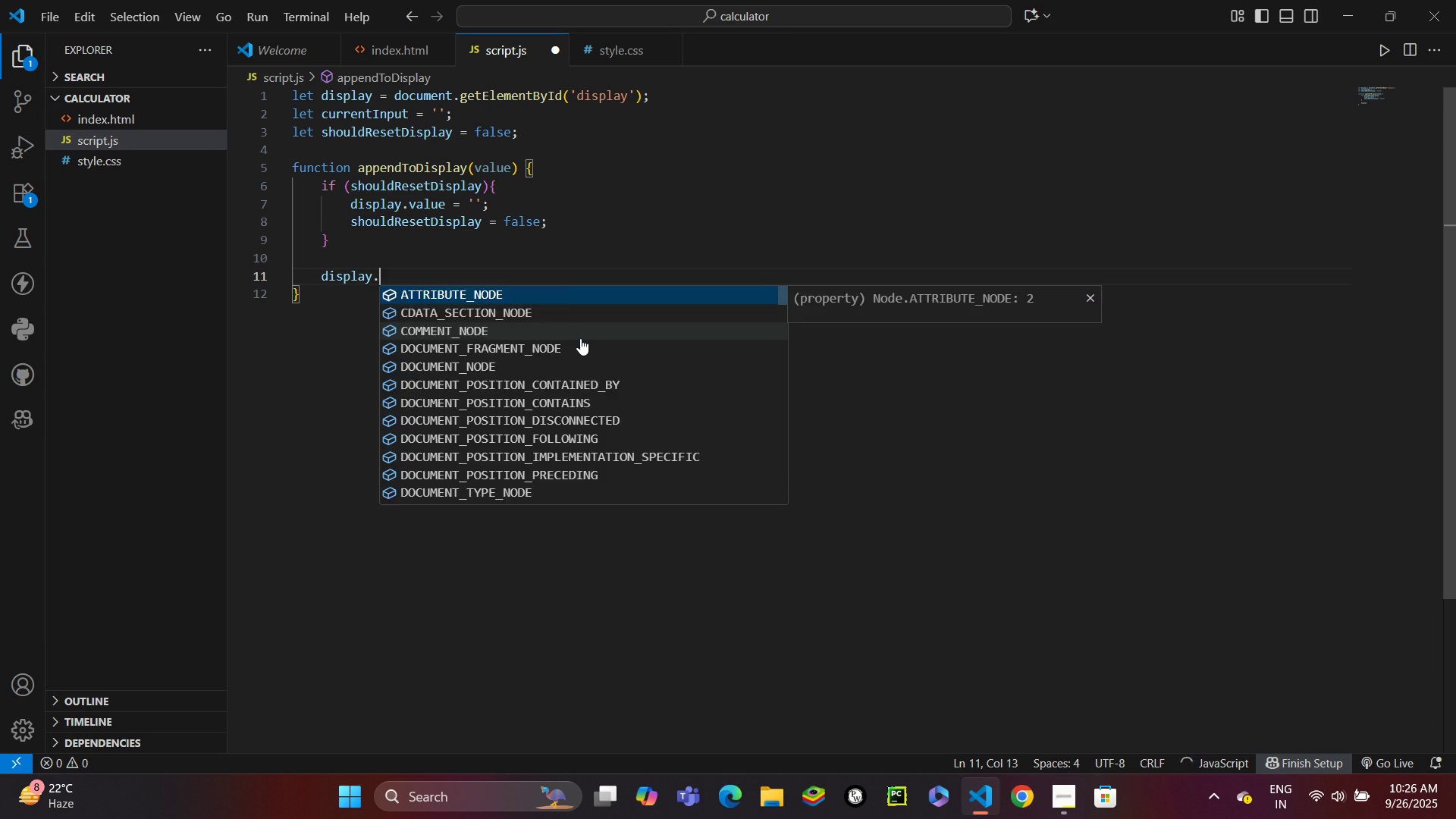 
key(V)
 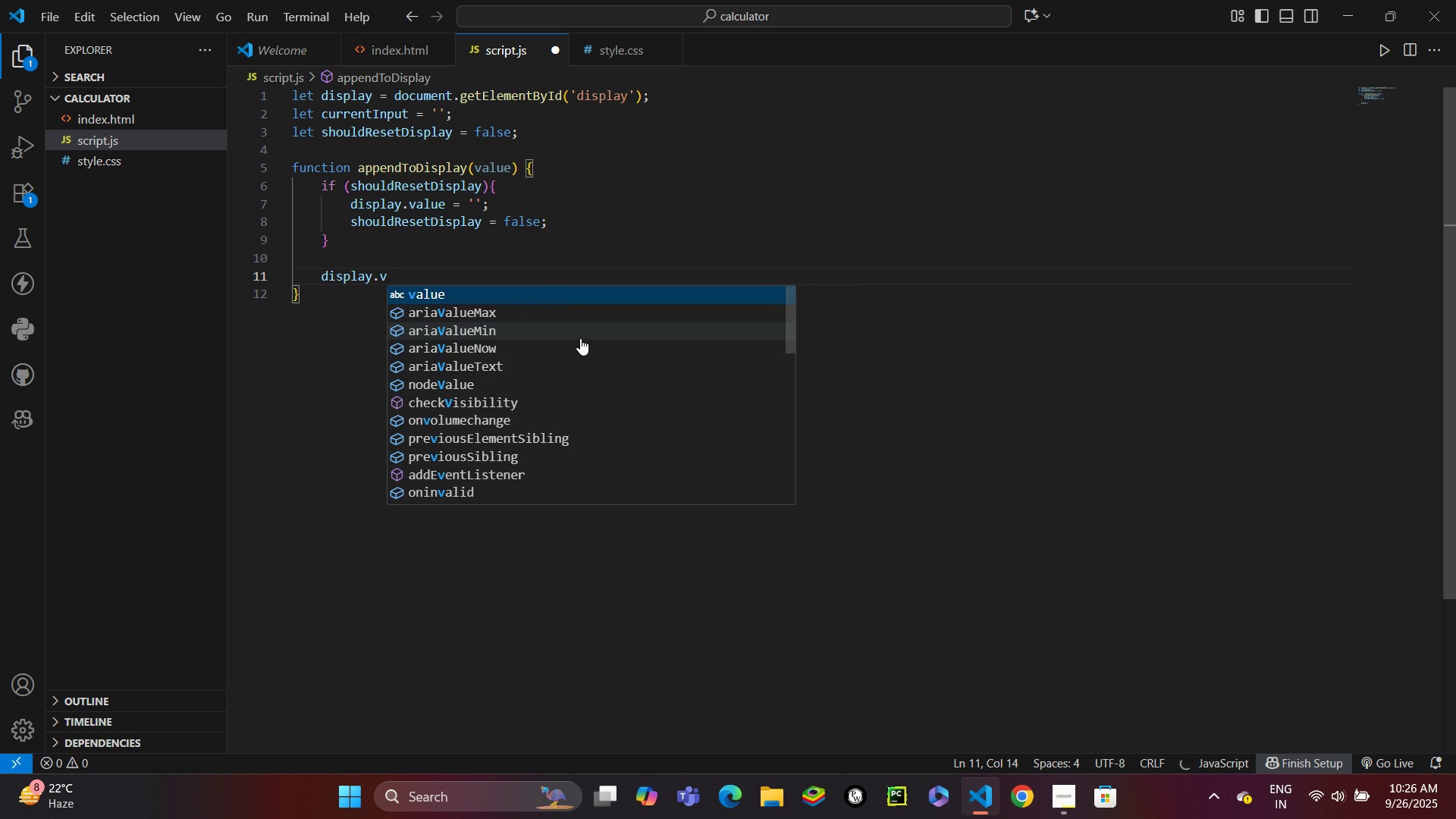 
key(Enter)
 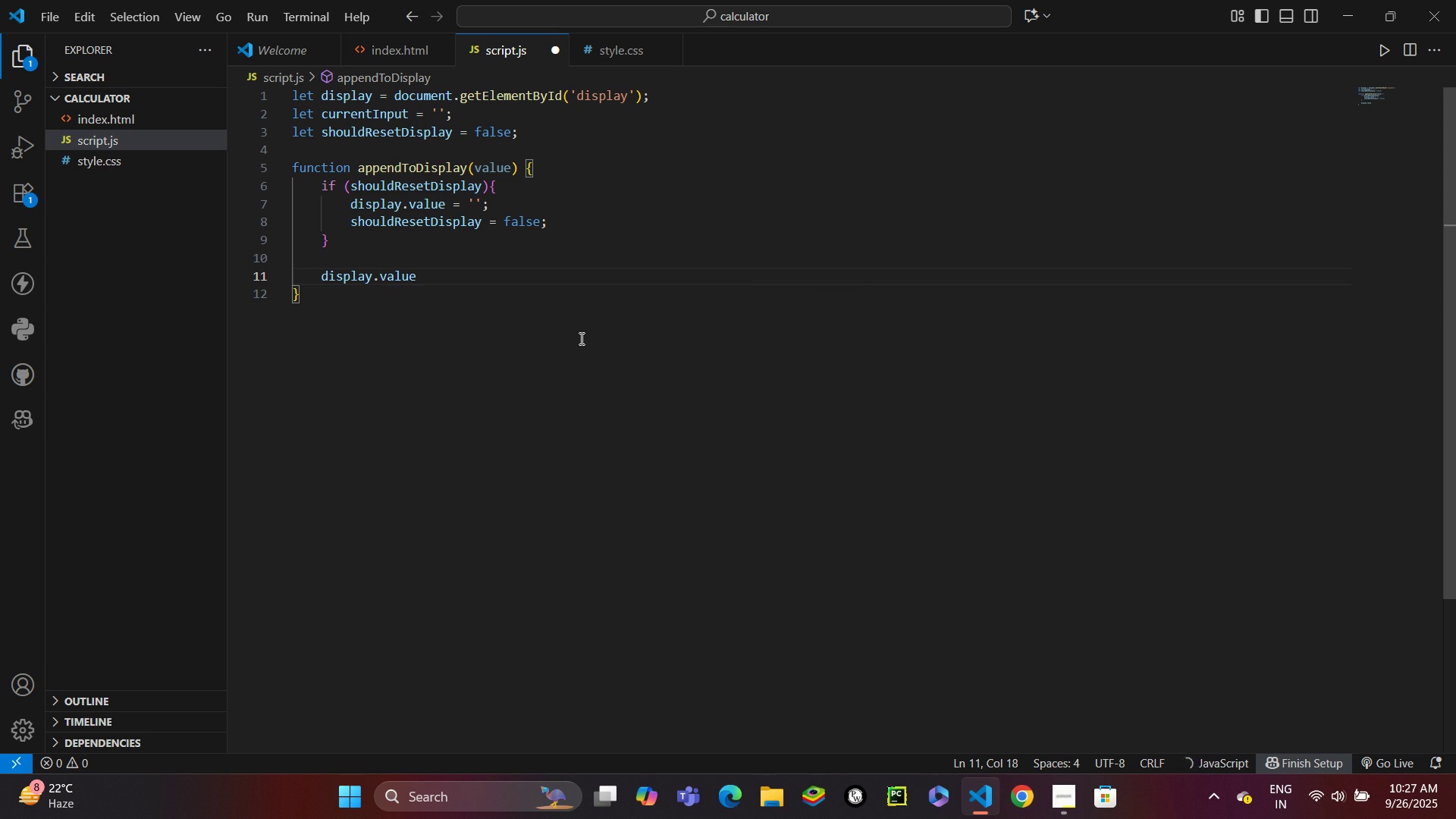 
type( )
key(Backspace)
type( +=v)
key(Backspace)
type( al)
key(Backspace)
key(Backspace)
type(va)